 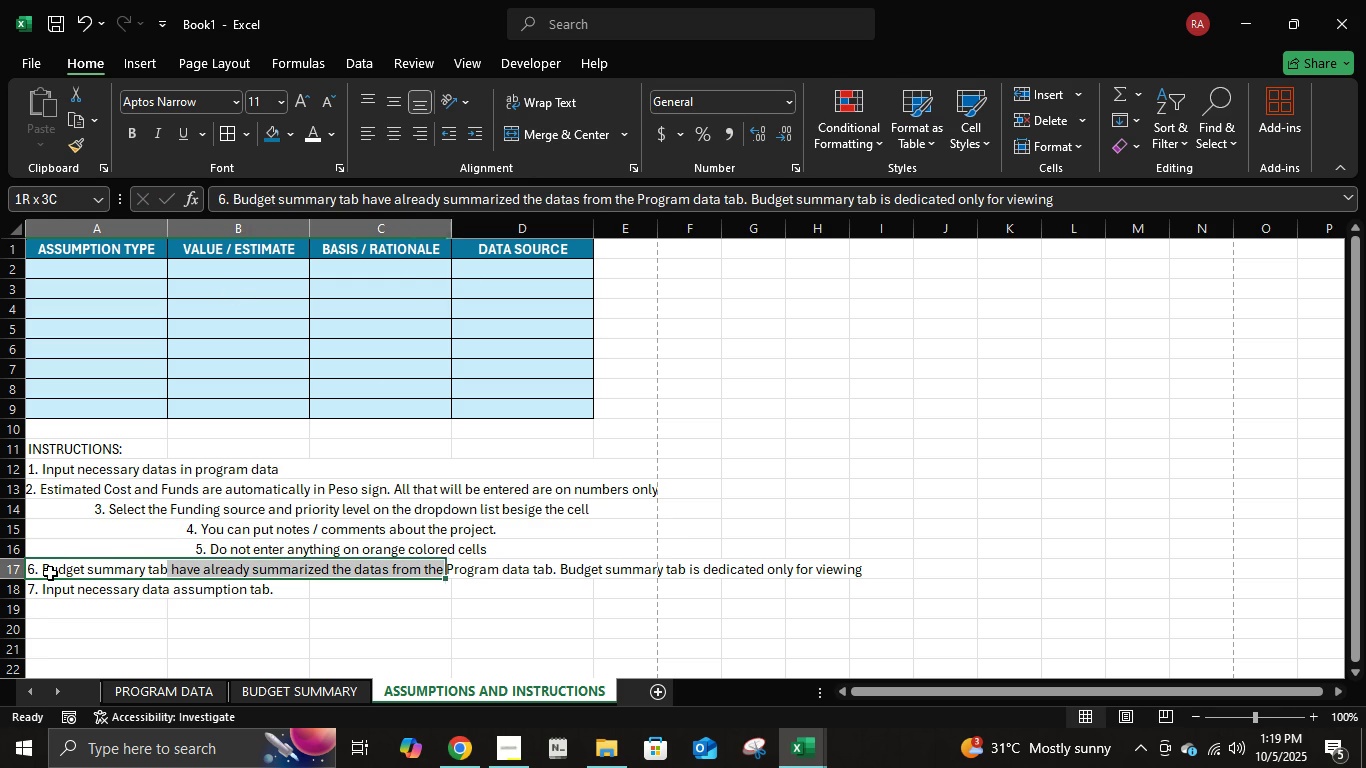 
key(Shift+ArrowRight)
 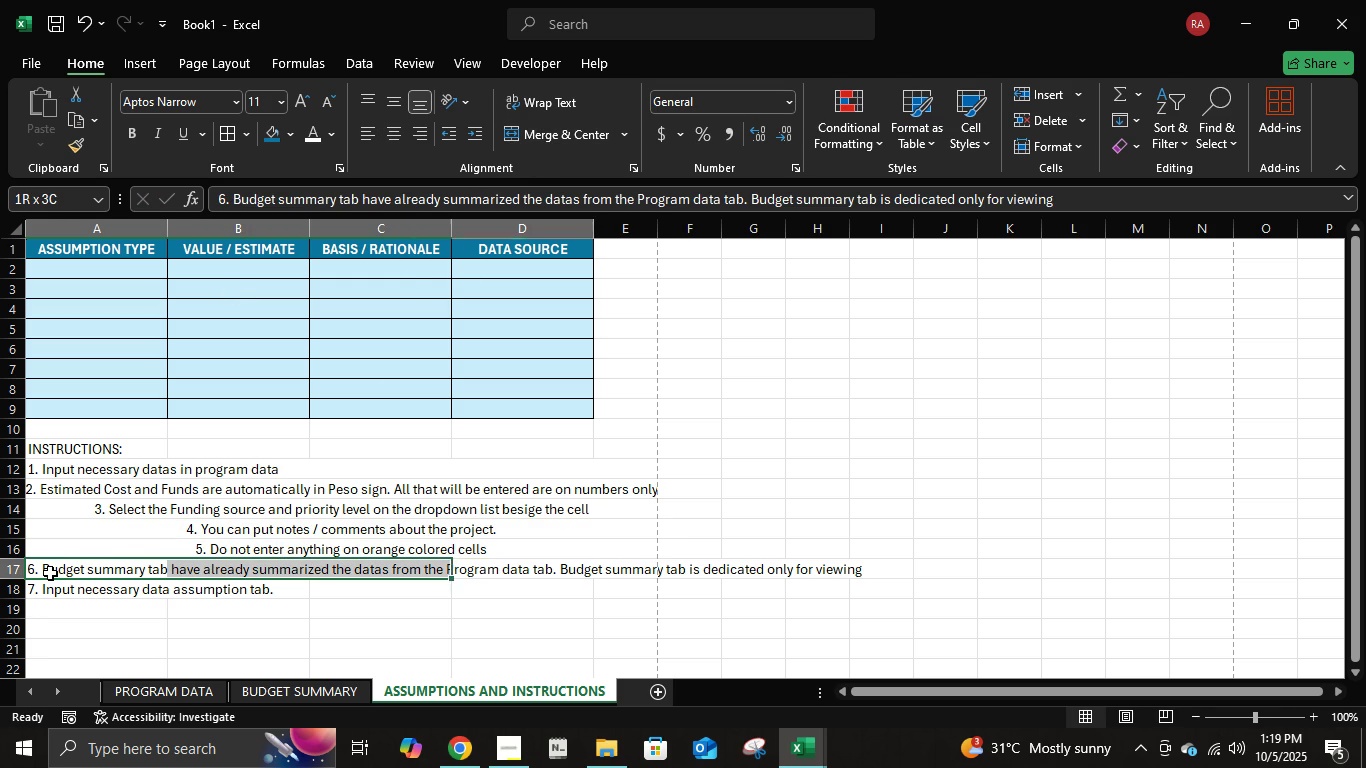 
key(Shift+ArrowRight)
 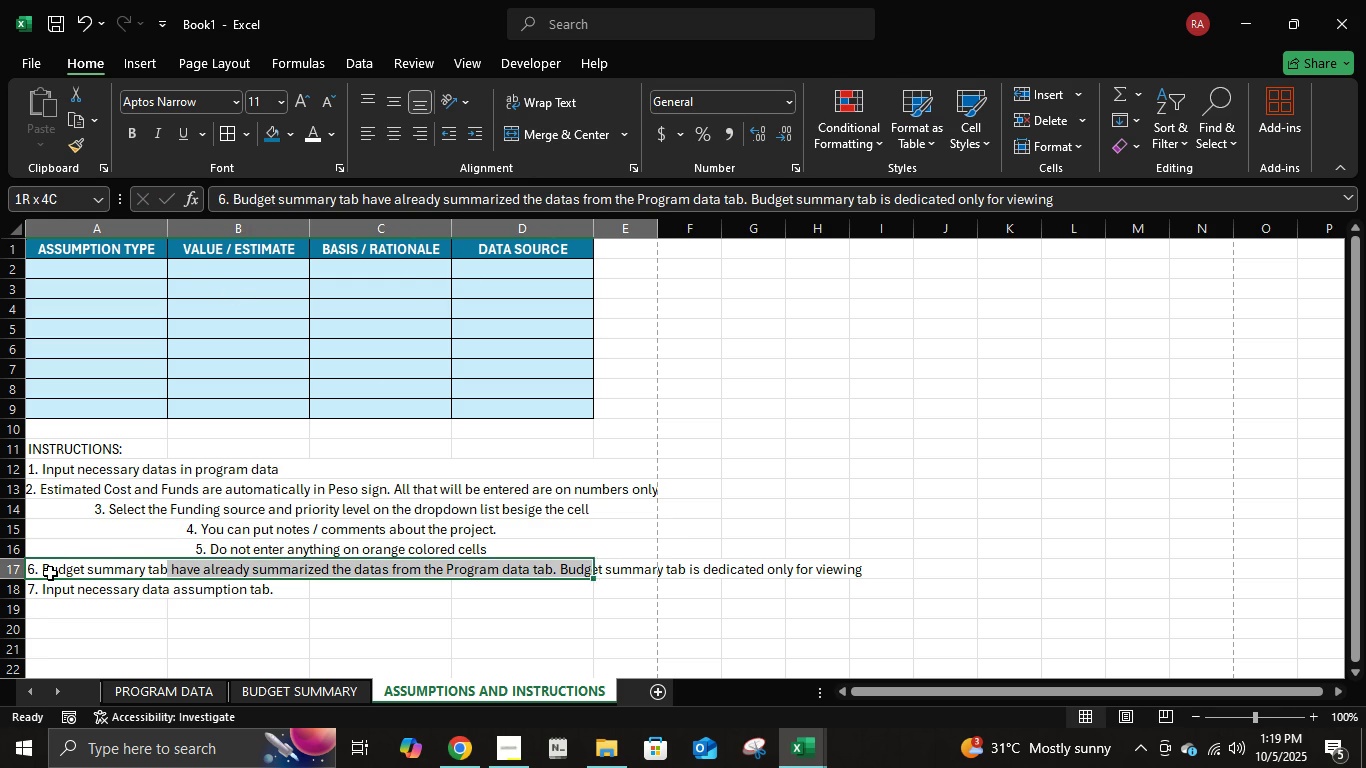 
key(Shift+ArrowRight)
 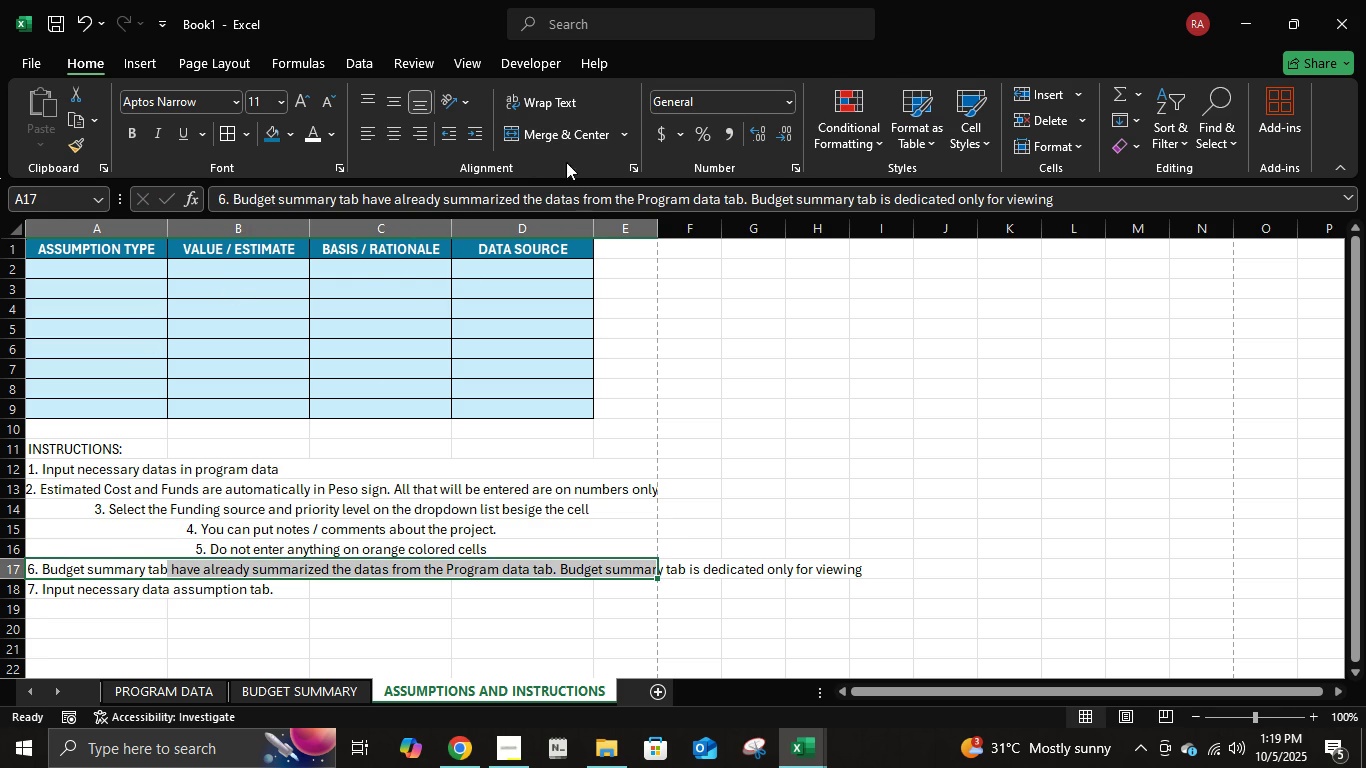 
double_click([553, 134])
 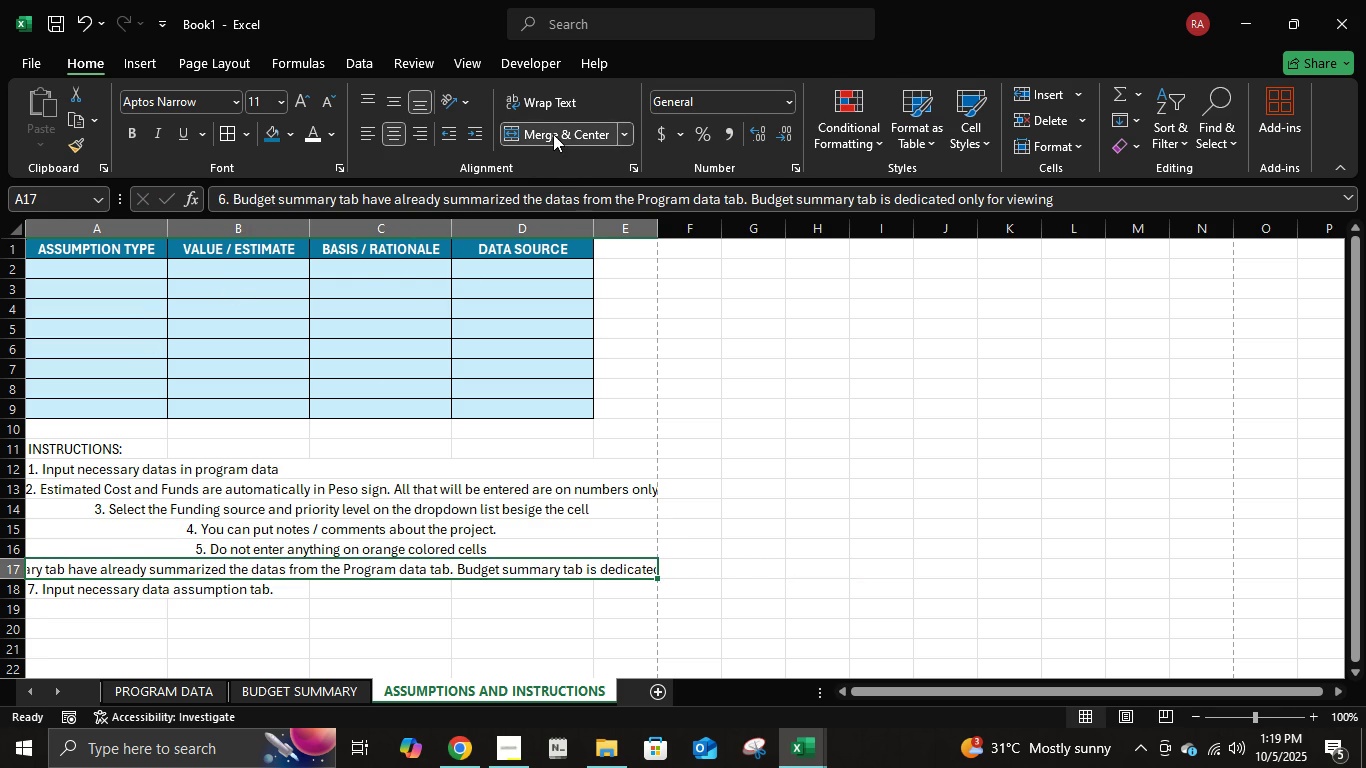 
triple_click([553, 134])
 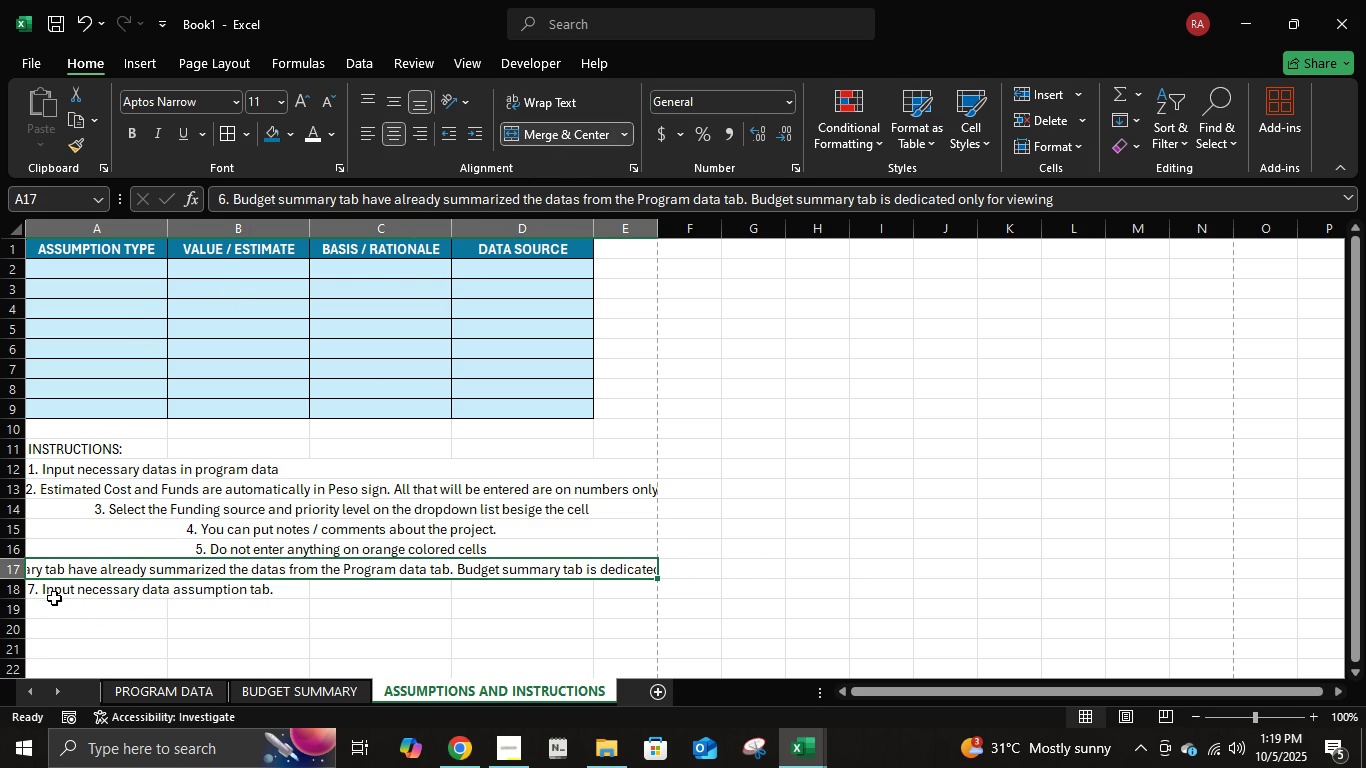 
left_click([53, 596])